 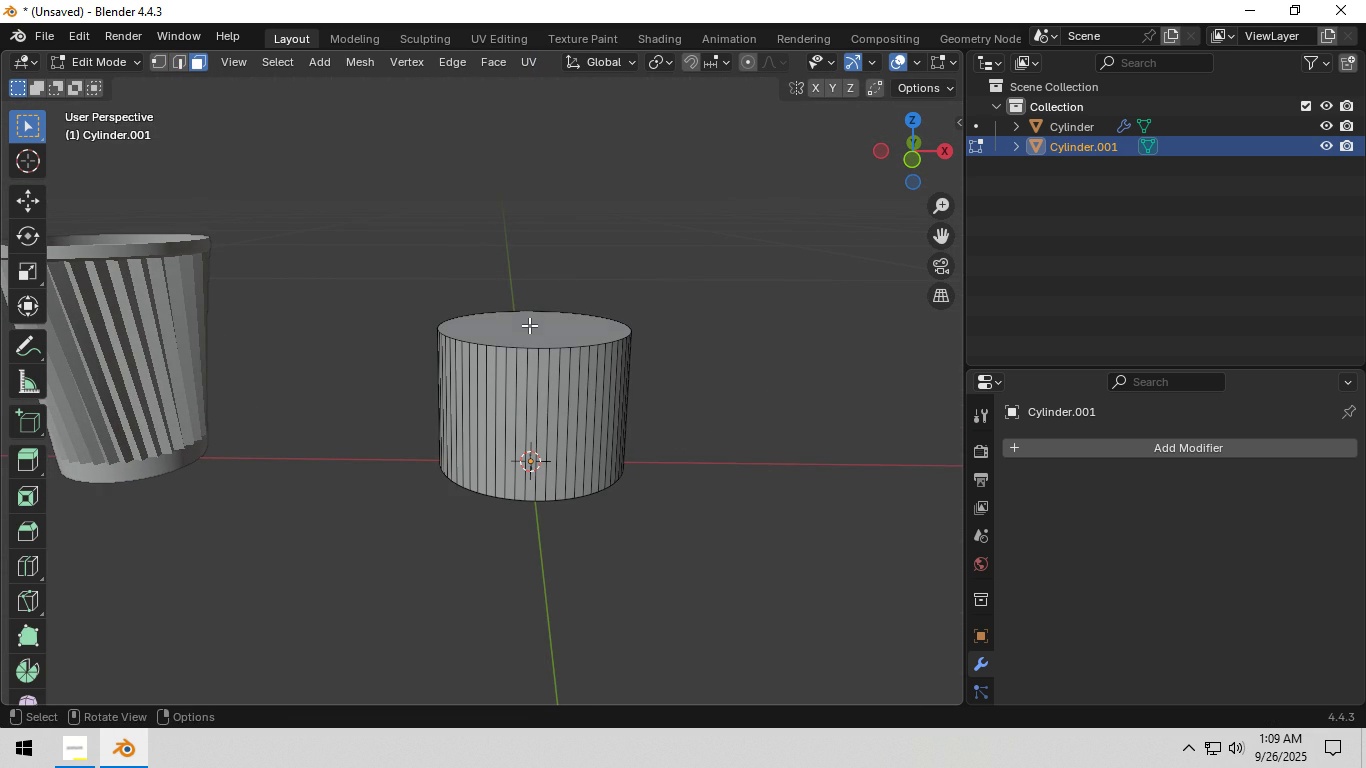 
key(3)
 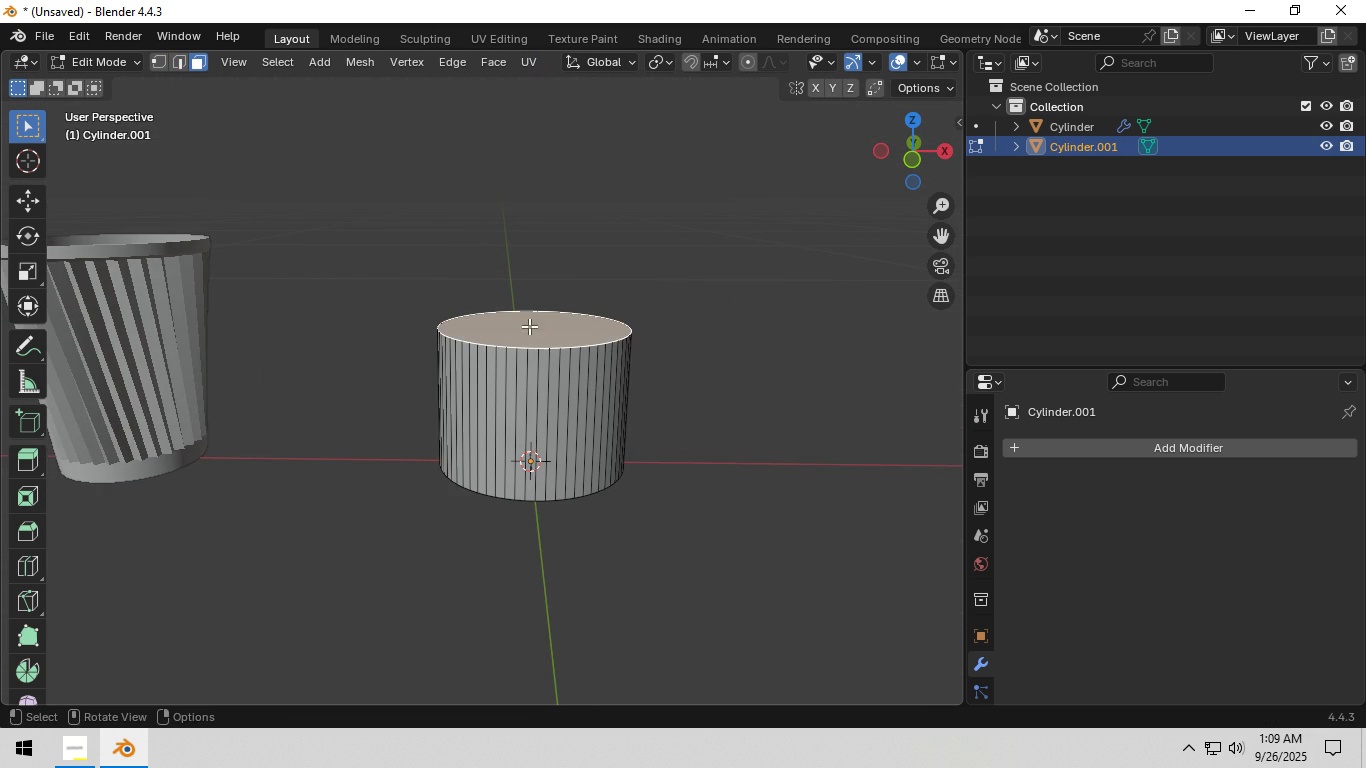 
left_click([529, 325])
 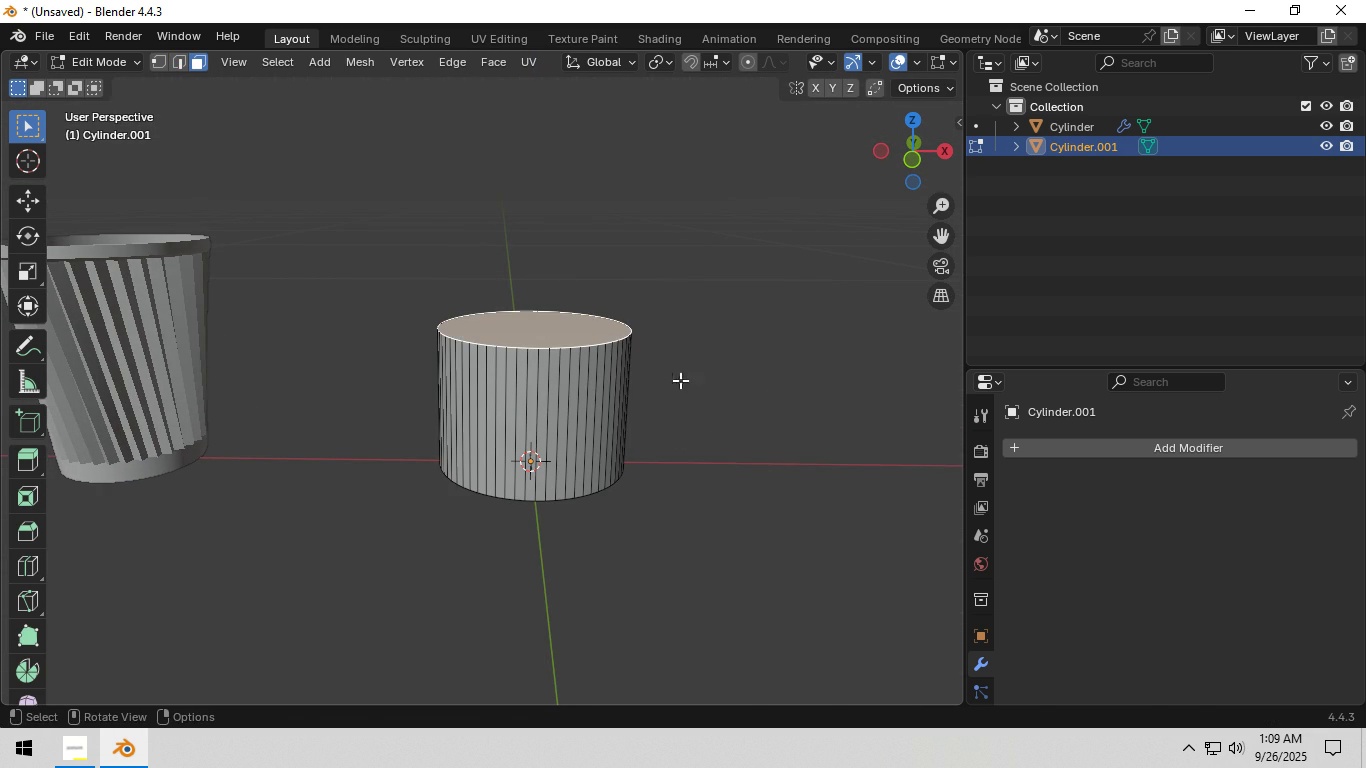 
type(gz)
 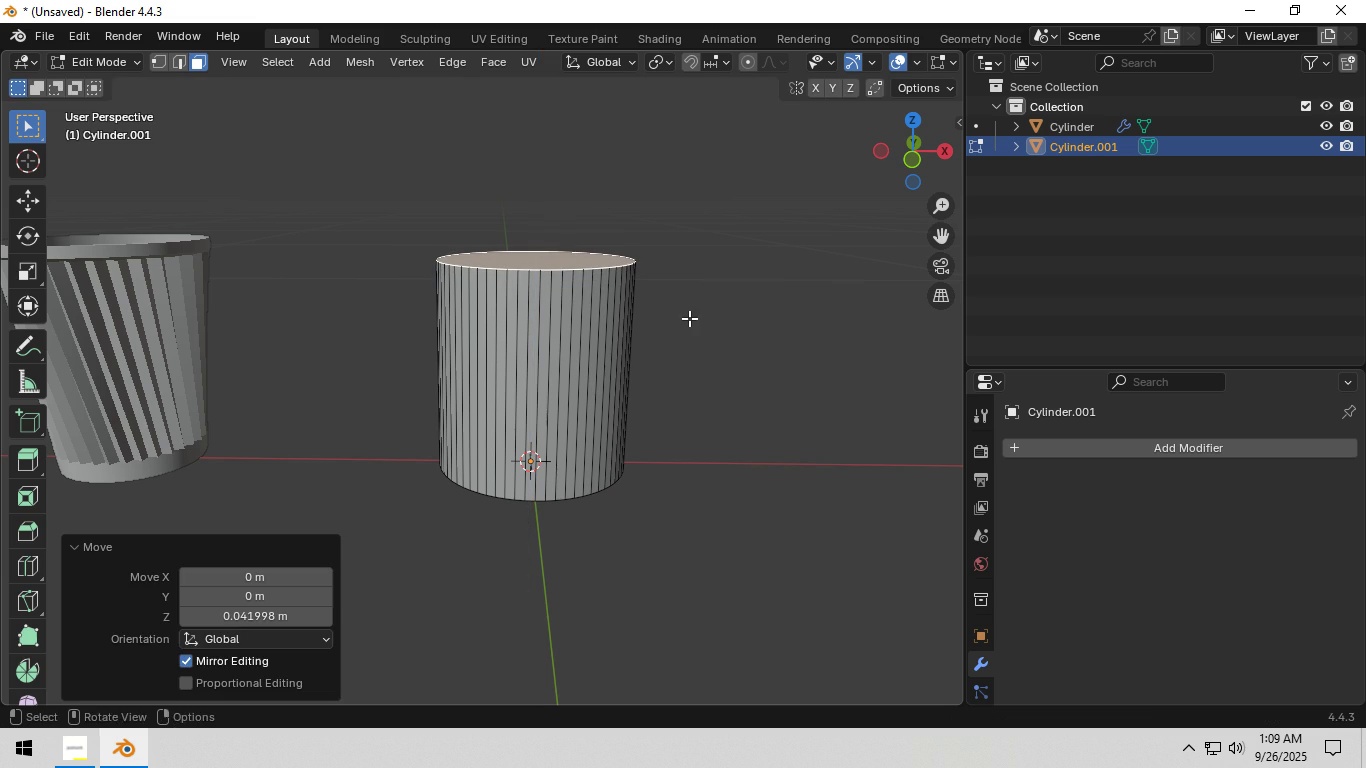 
left_click([689, 318])